 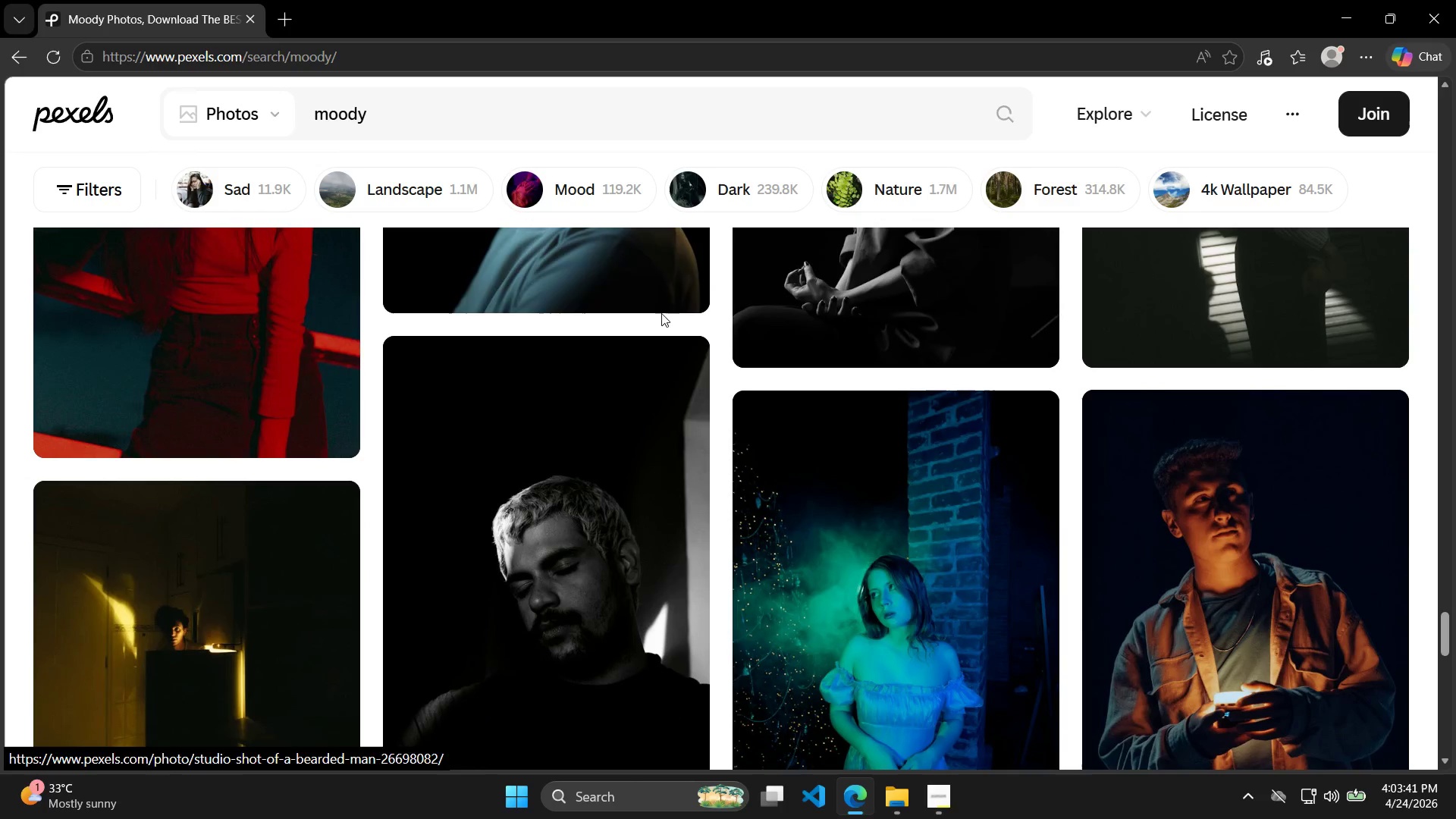 
key(Space)
 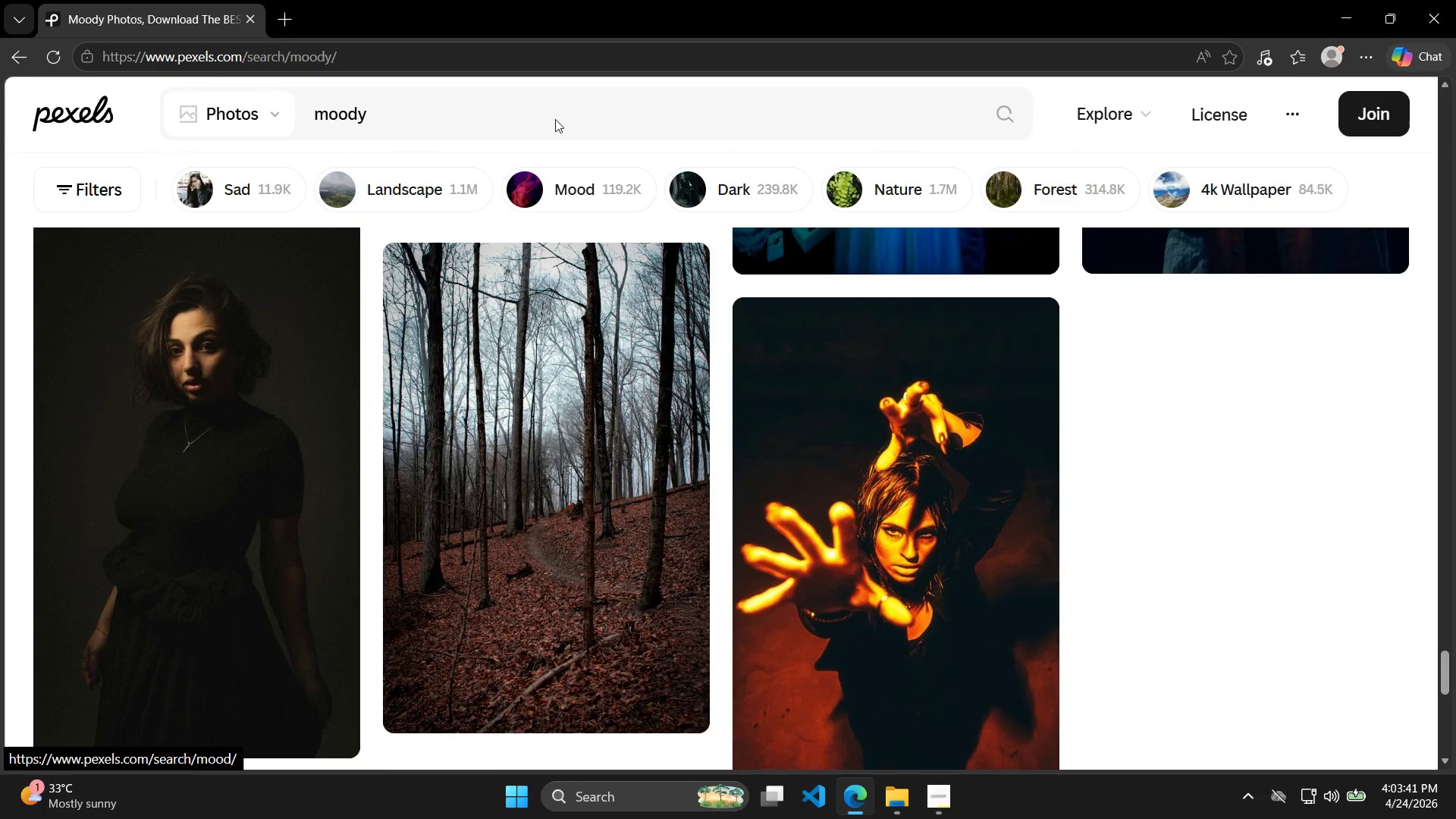 
scroll: coordinate [646, 331], scroll_direction: down, amount: 19.0
 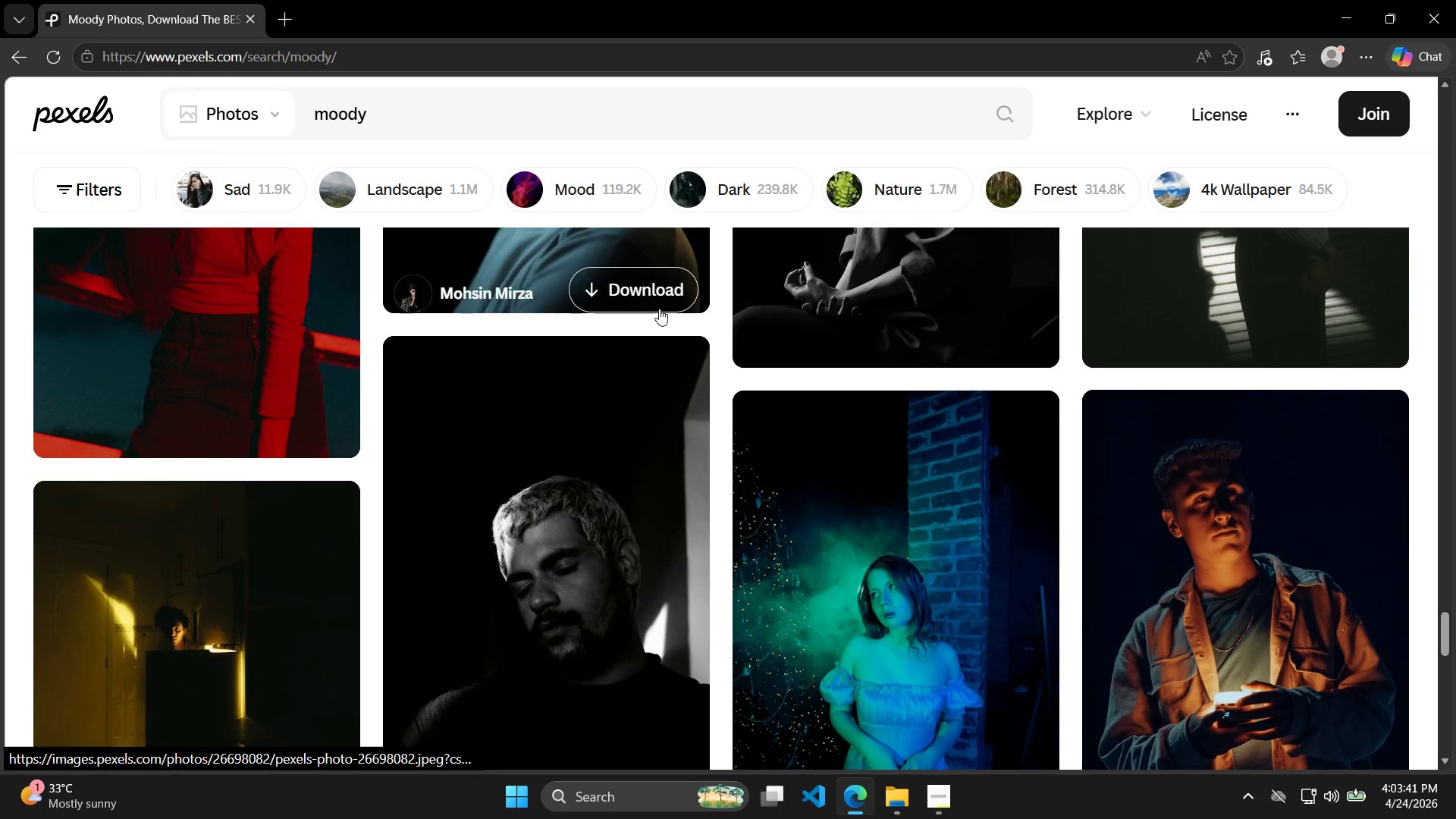 
left_click([550, 117])
 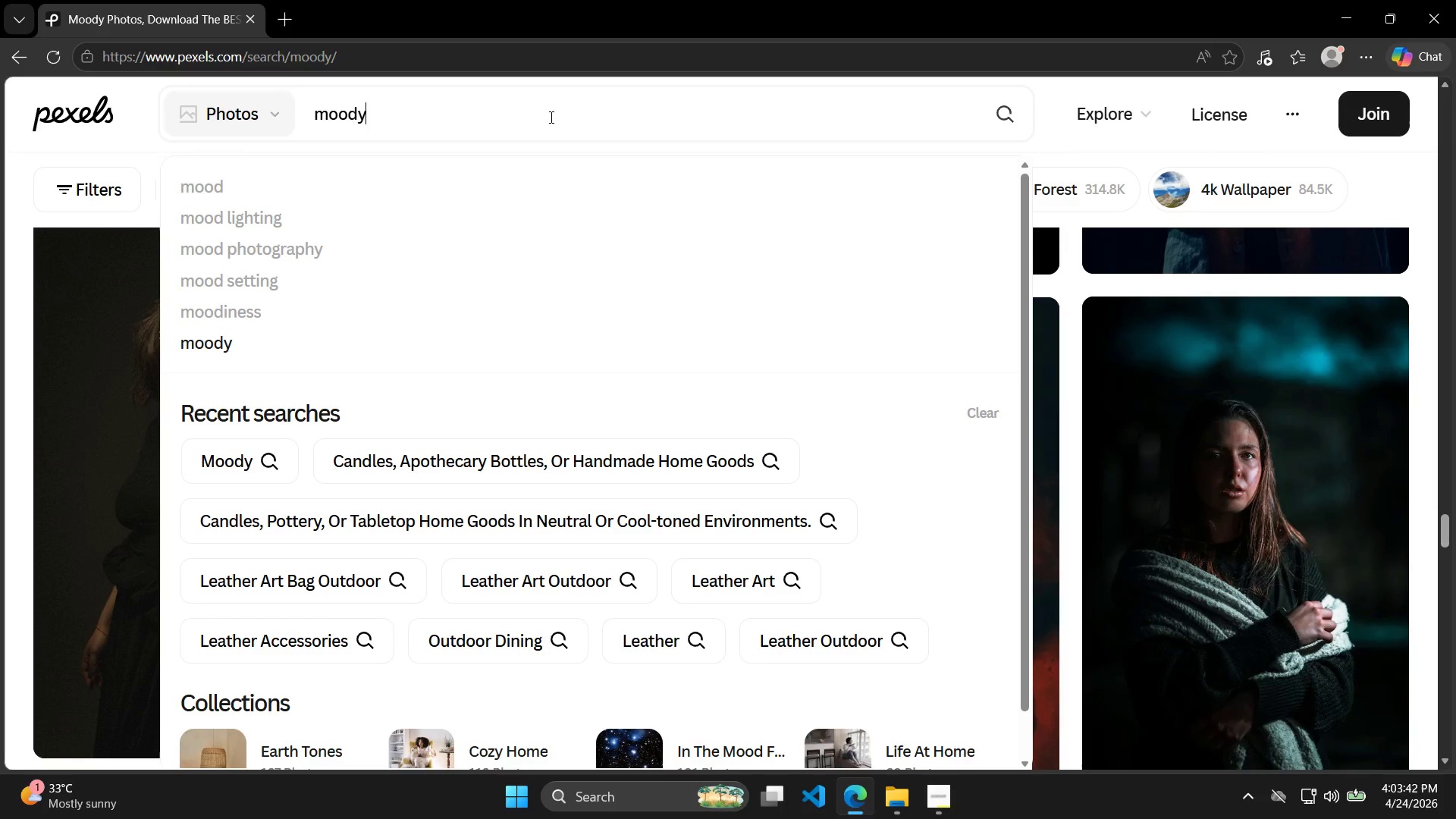 
key(Space)
 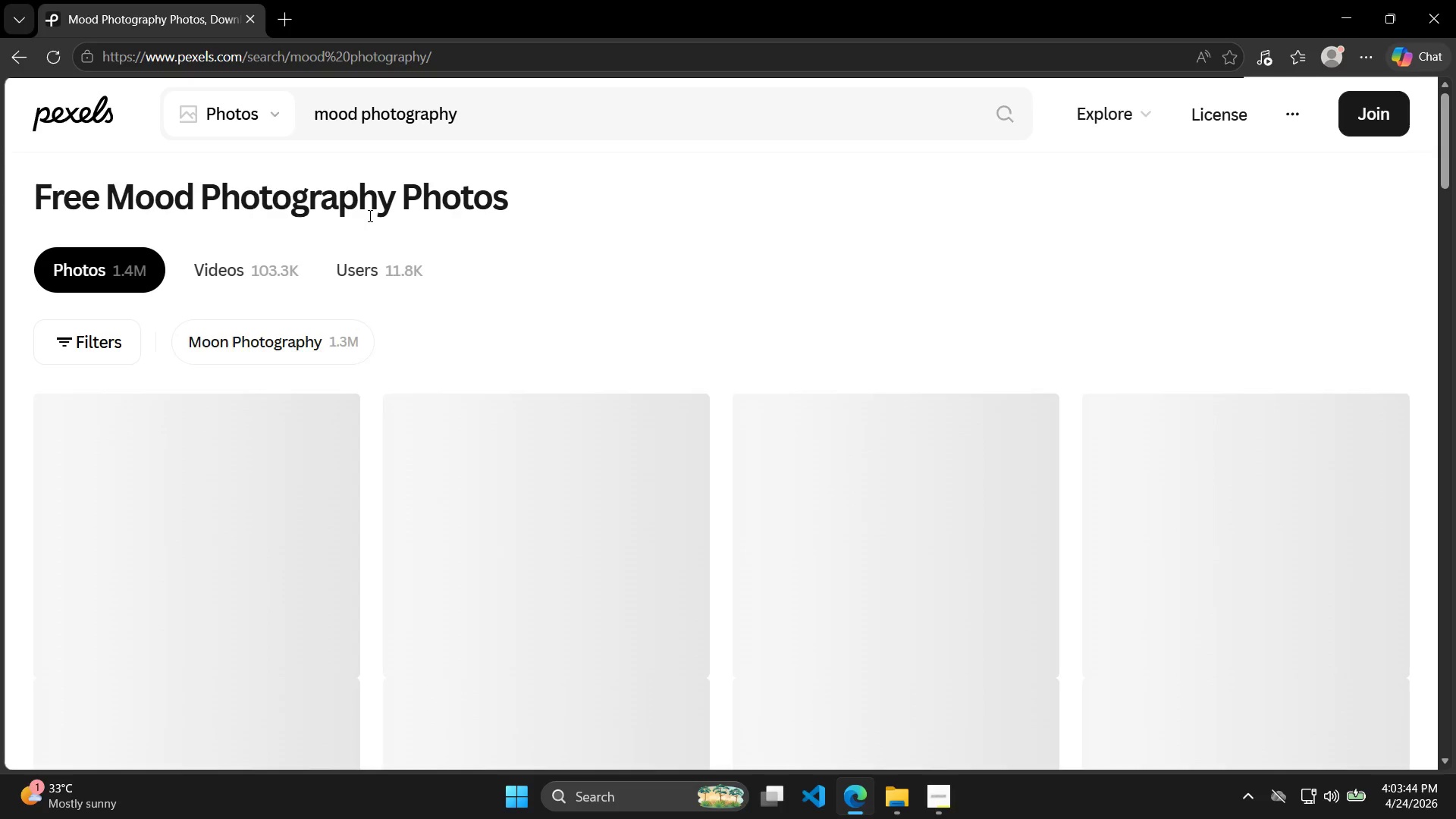 
scroll: coordinate [681, 246], scroll_direction: down, amount: 30.0
 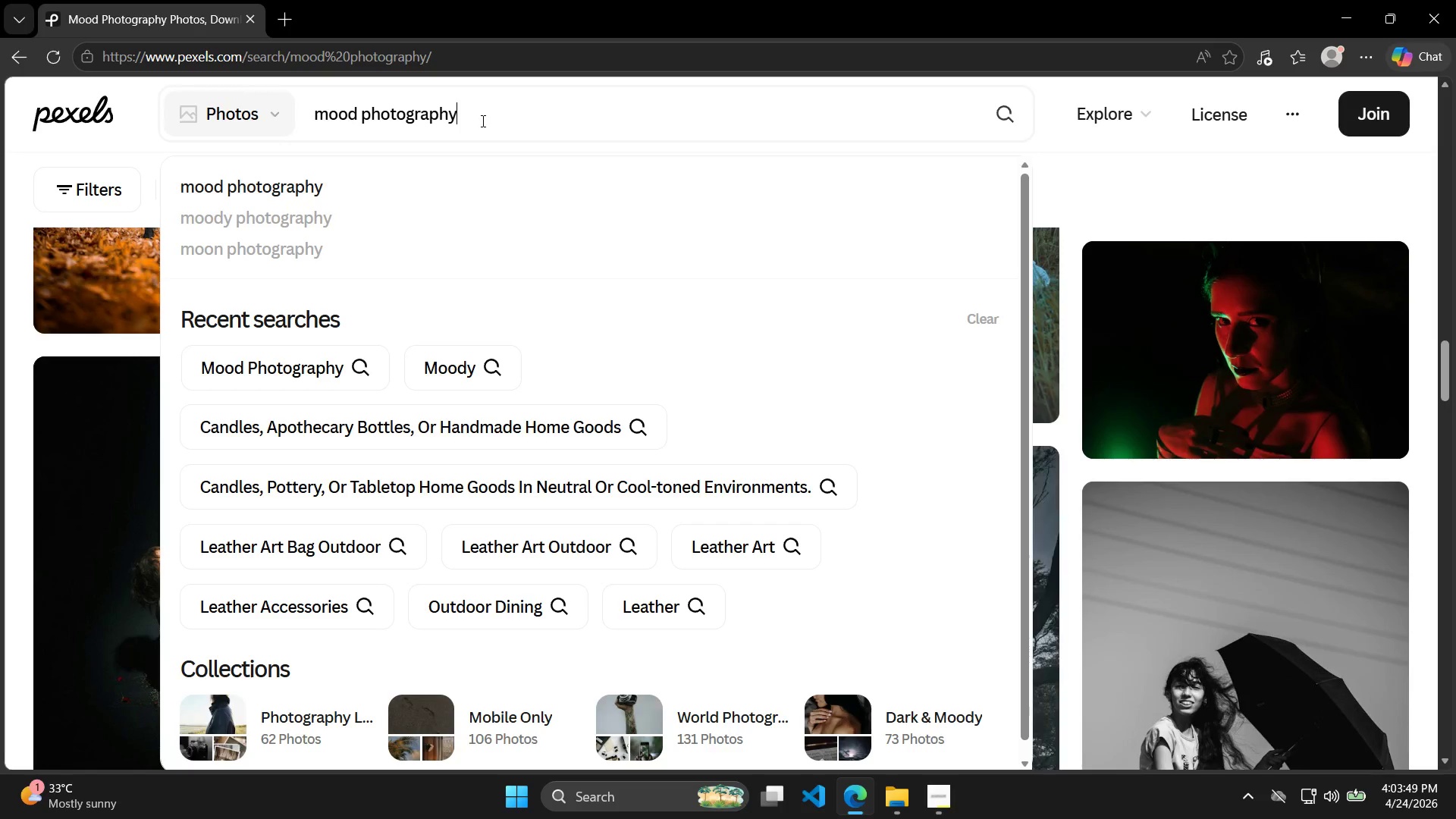 
key(Backspace)
key(Backspace)
key(Backspace)
key(Backspace)
key(Backspace)
key(Backspace)
key(Backspace)
key(Backspace)
key(Backspace)
key(Backspace)
key(Backspace)
type(canlde)
 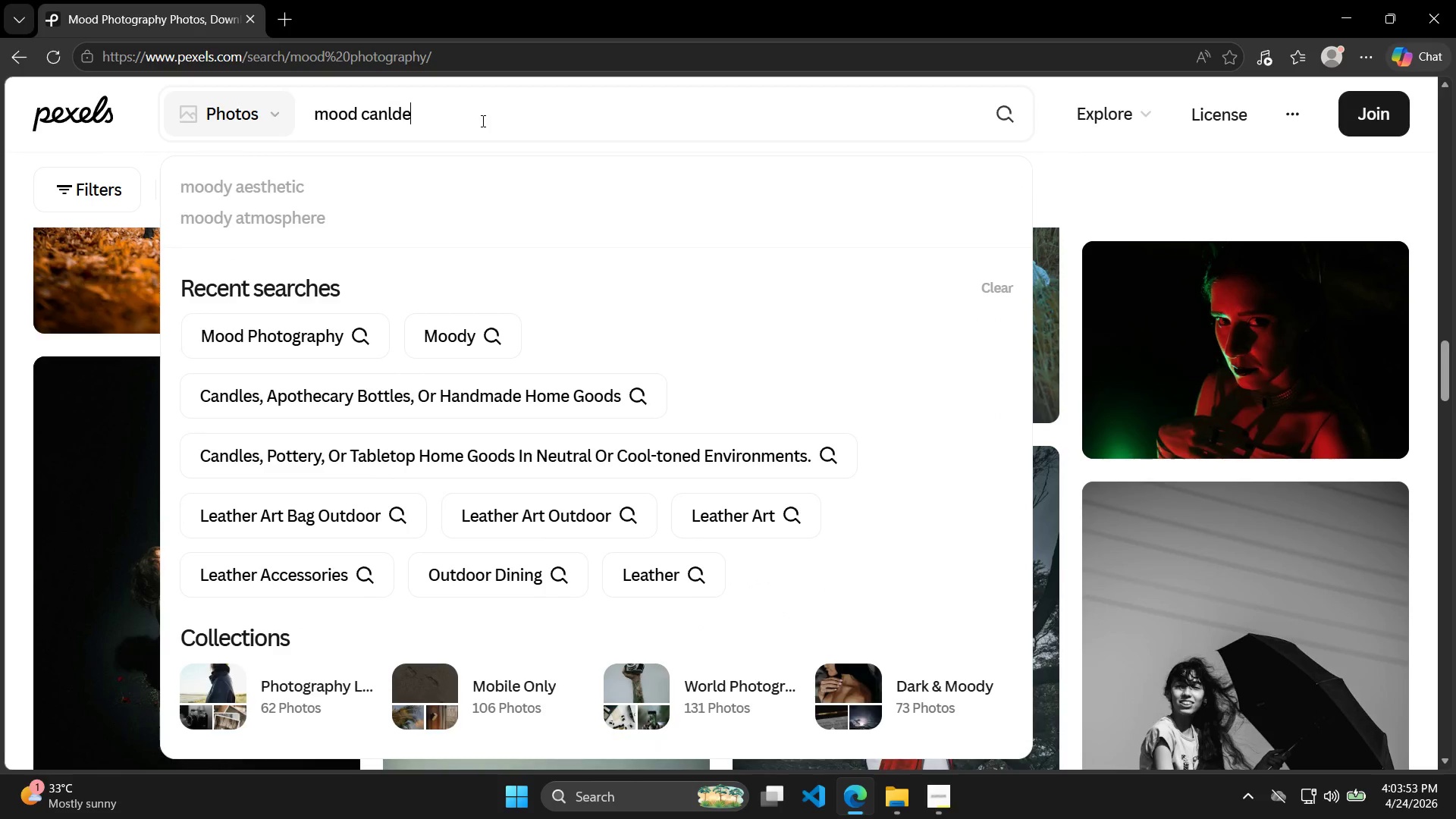 
key(Enter)
 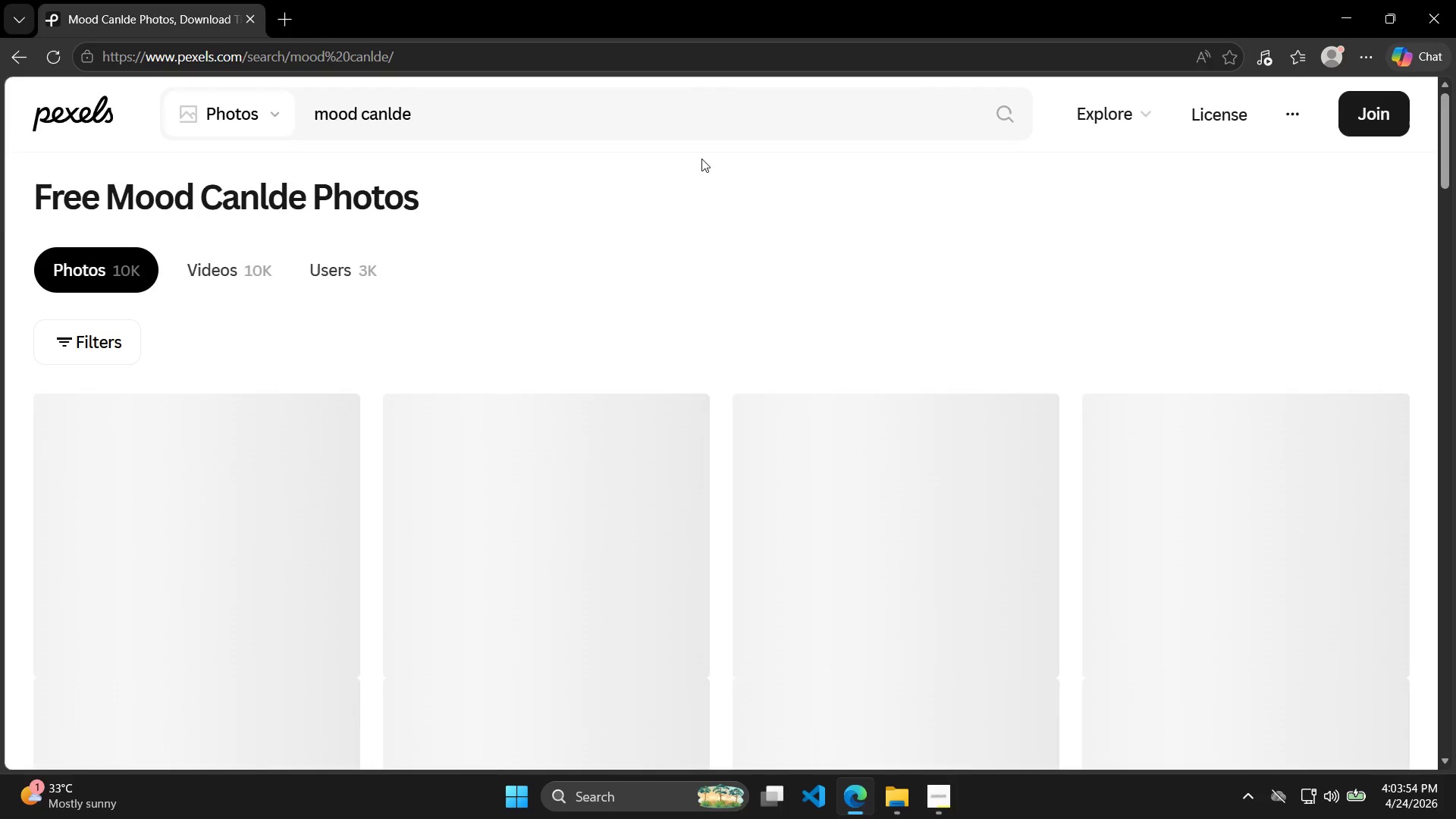 
scroll: coordinate [643, 176], scroll_direction: down, amount: 14.0
 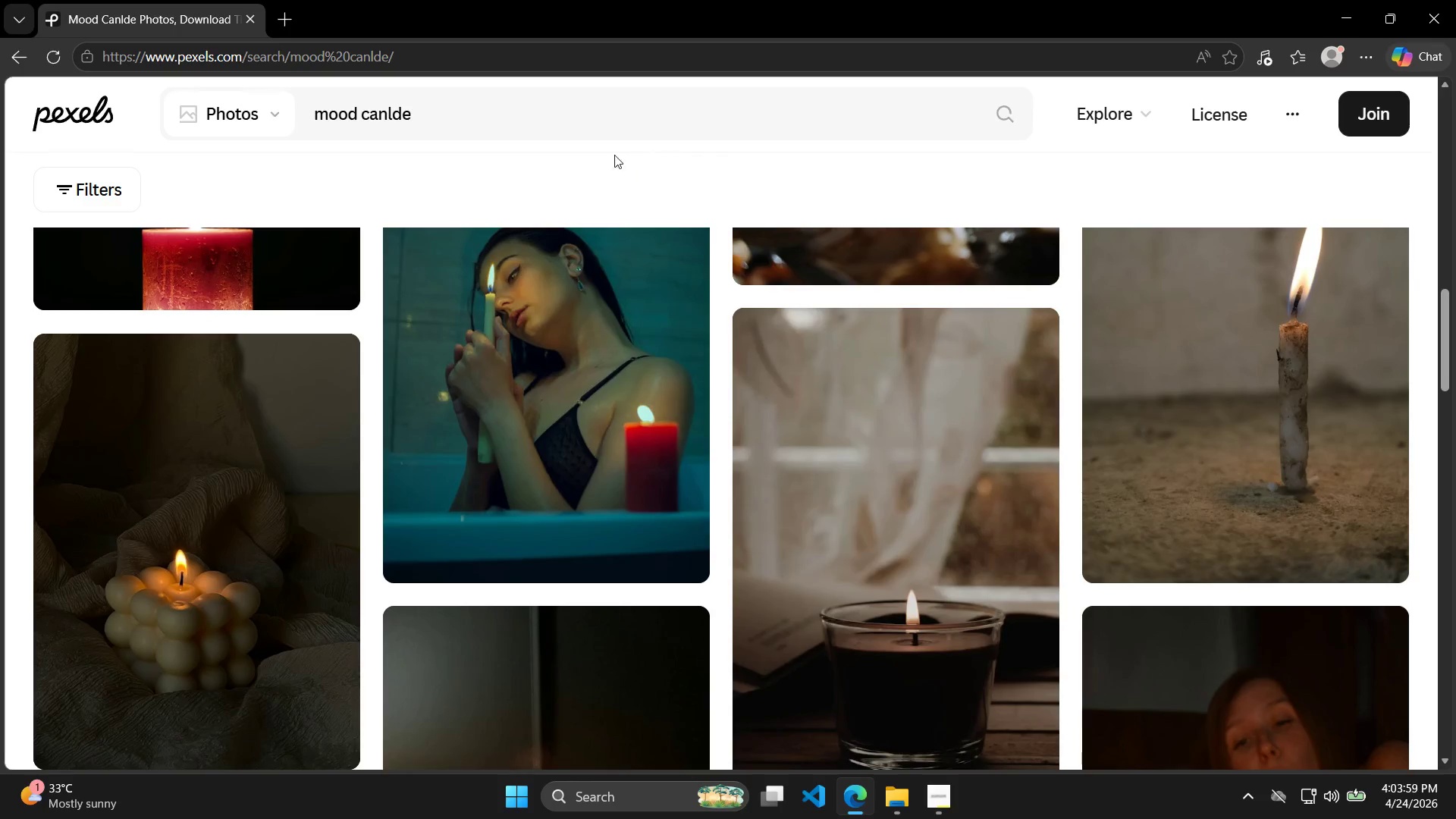 
left_click([525, 102])
 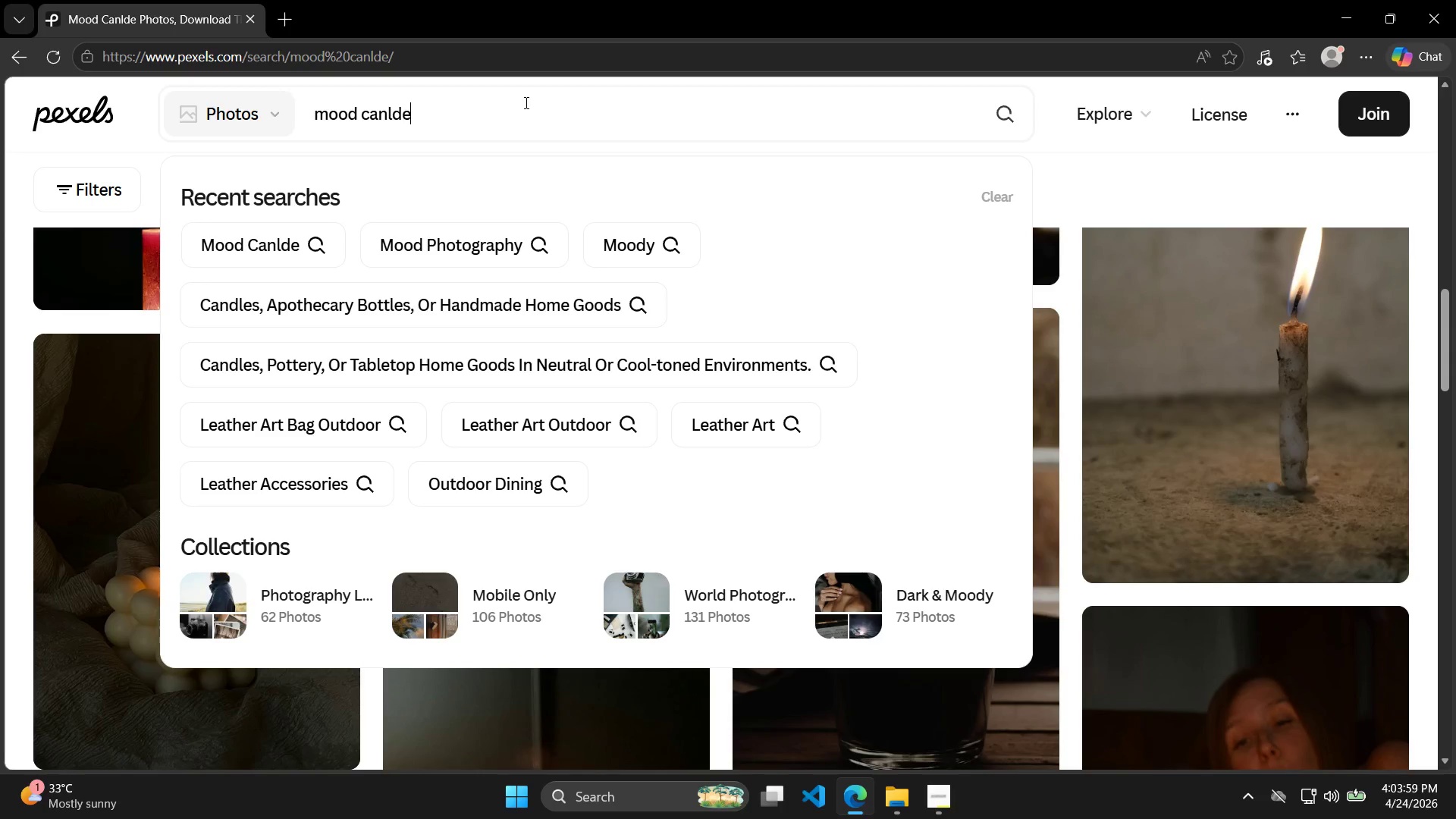 
key(Backspace)
 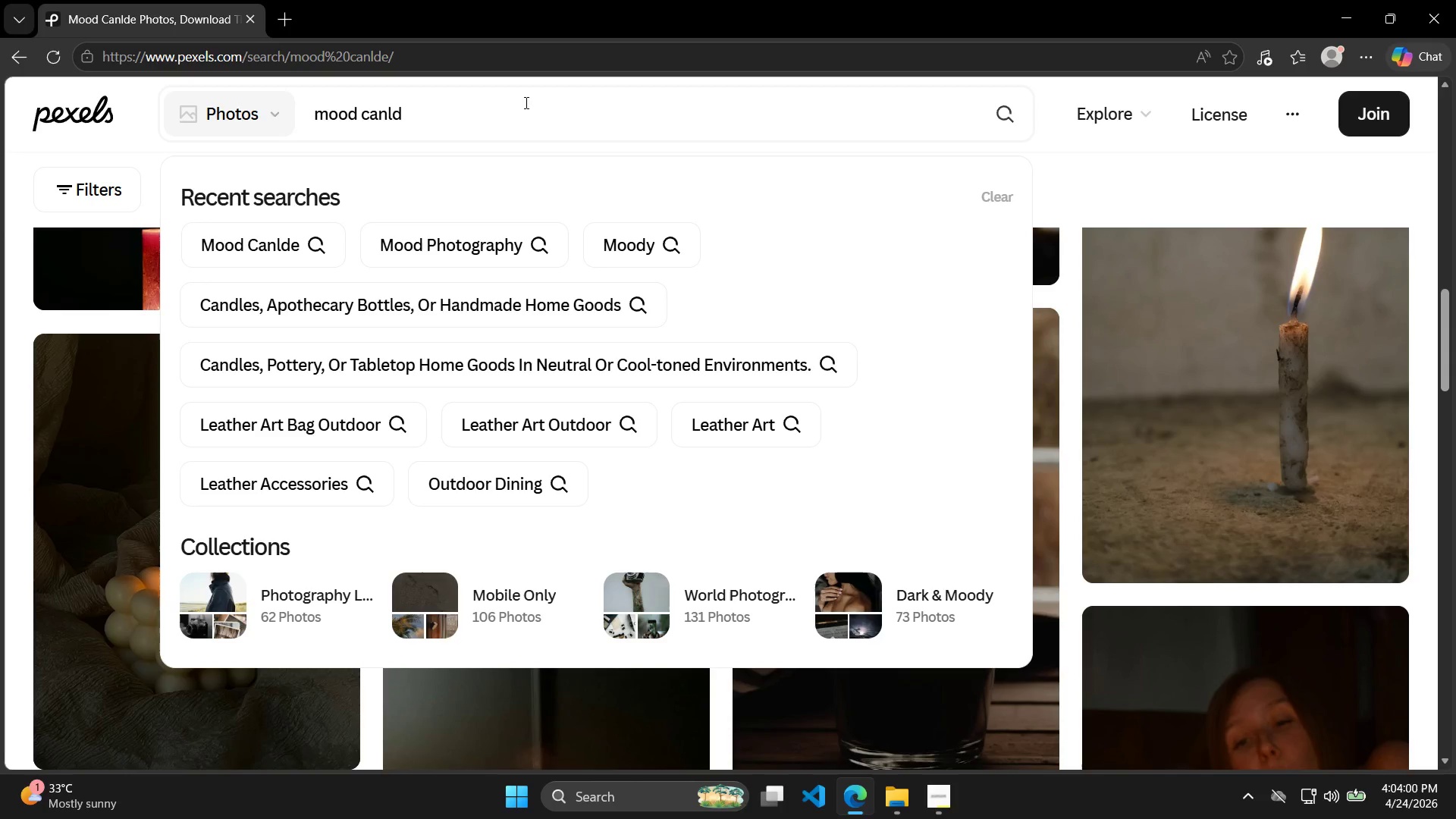 
key(Backspace)
 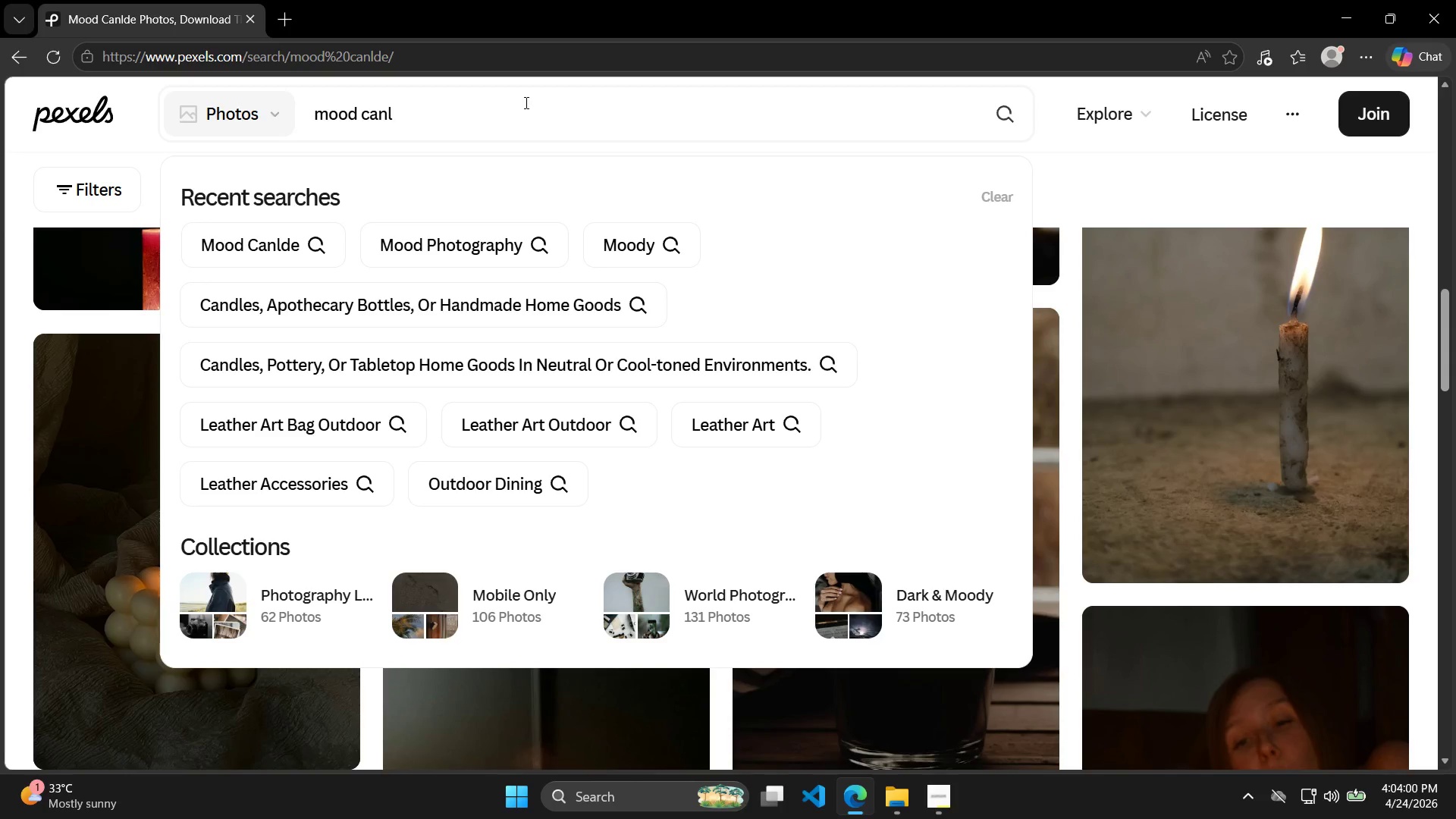 
key(Backspace)
 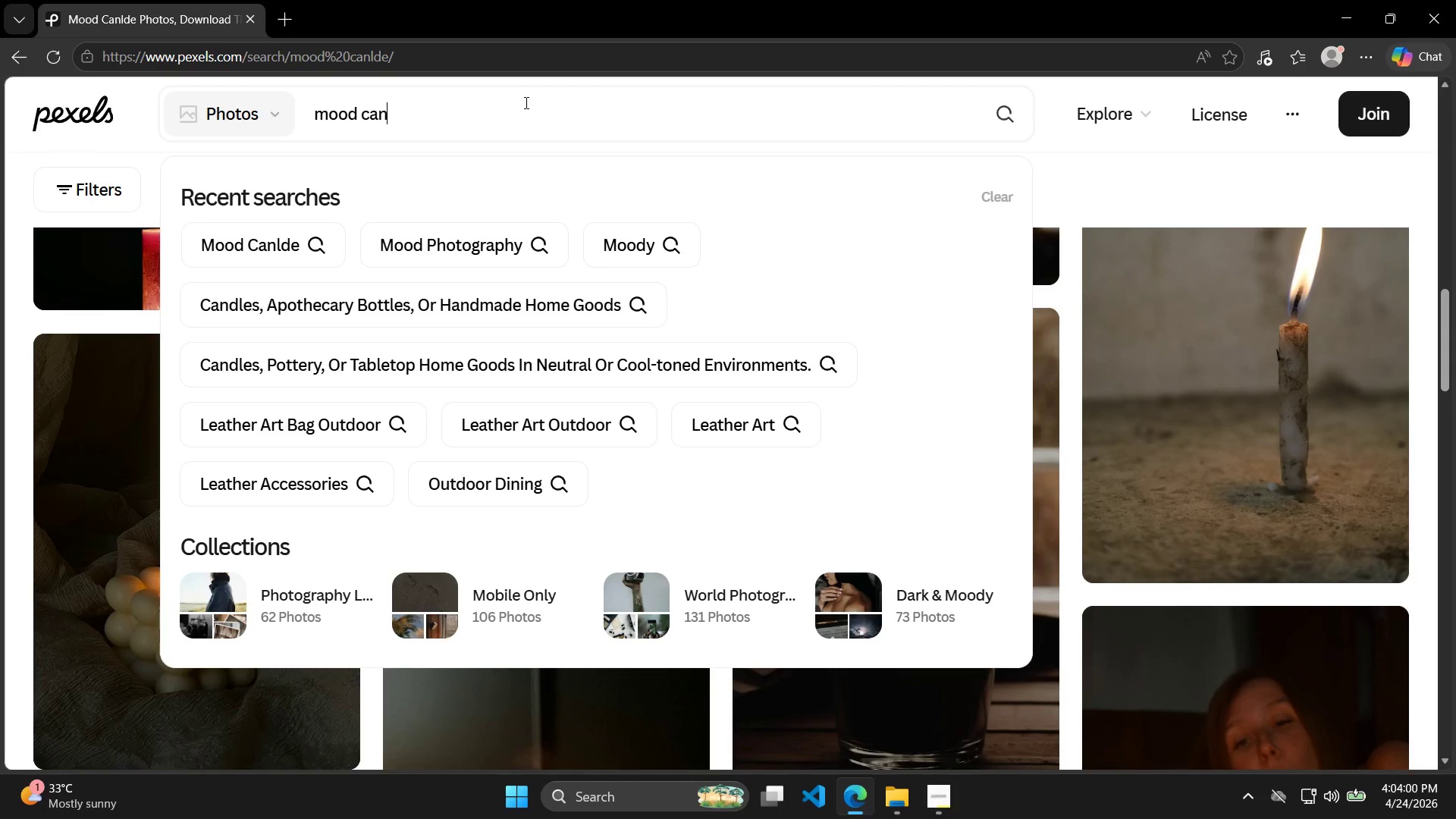 
key(Backspace)
 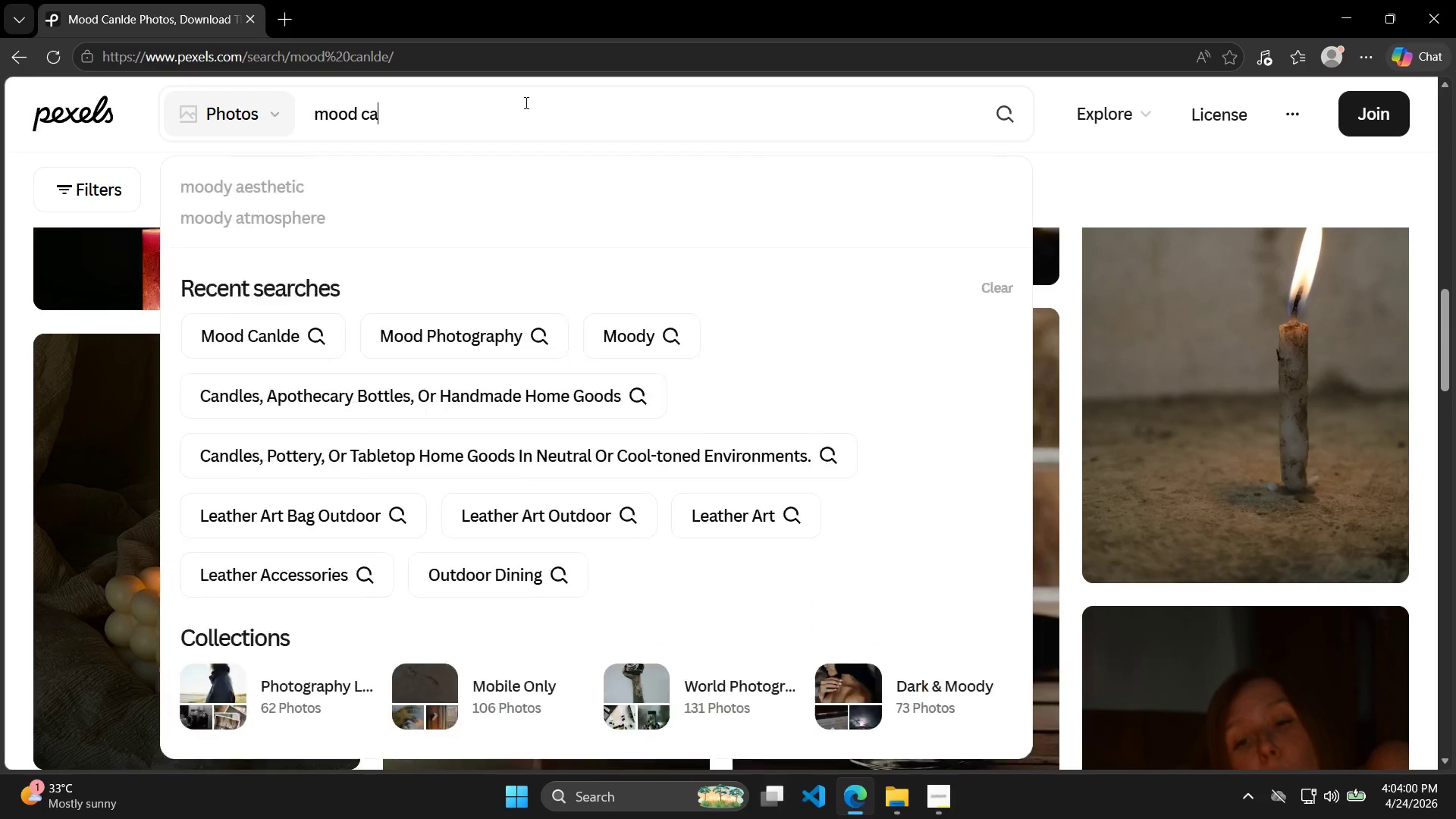 
key(Backspace)
 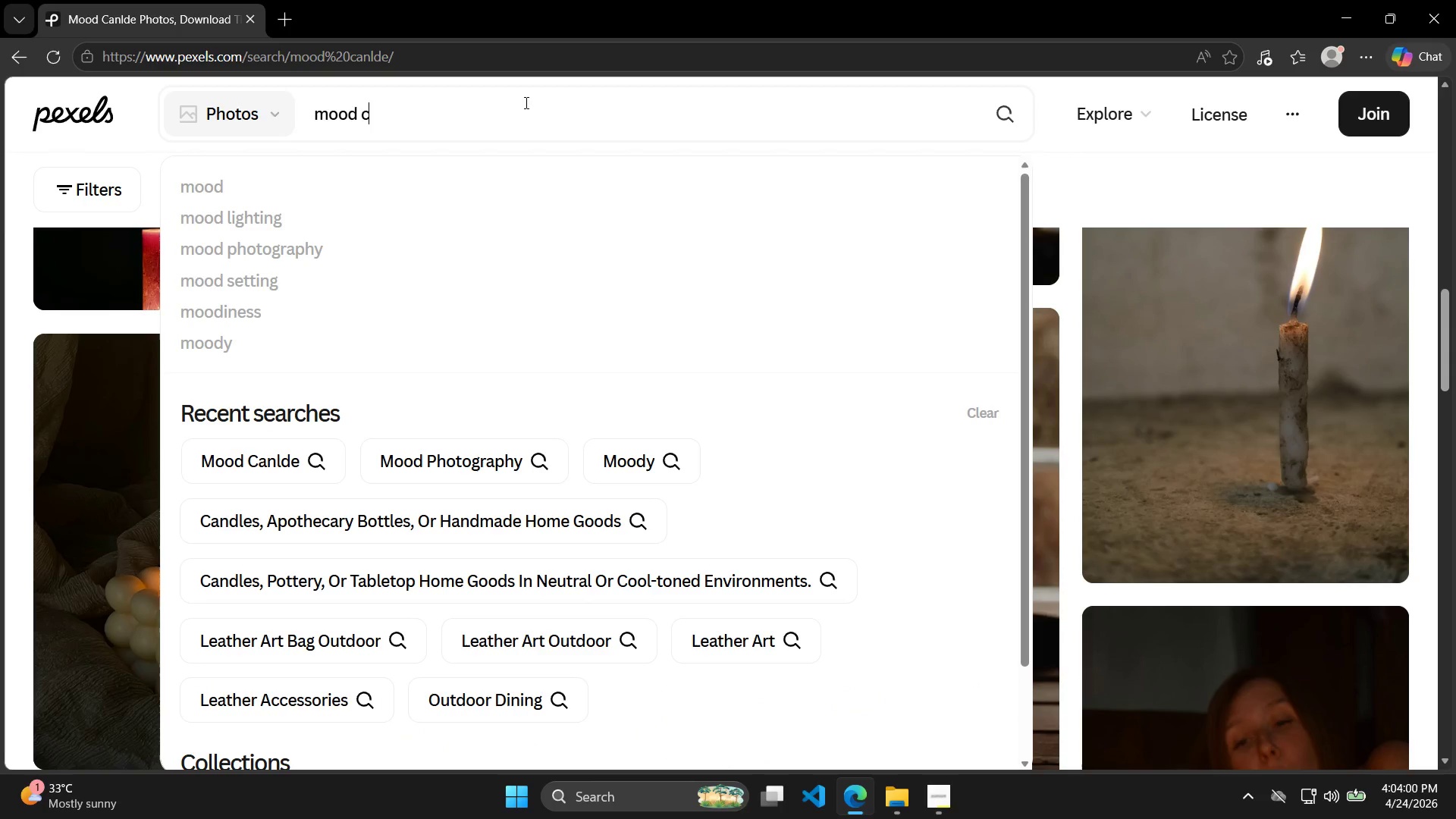 
key(Backspace)
 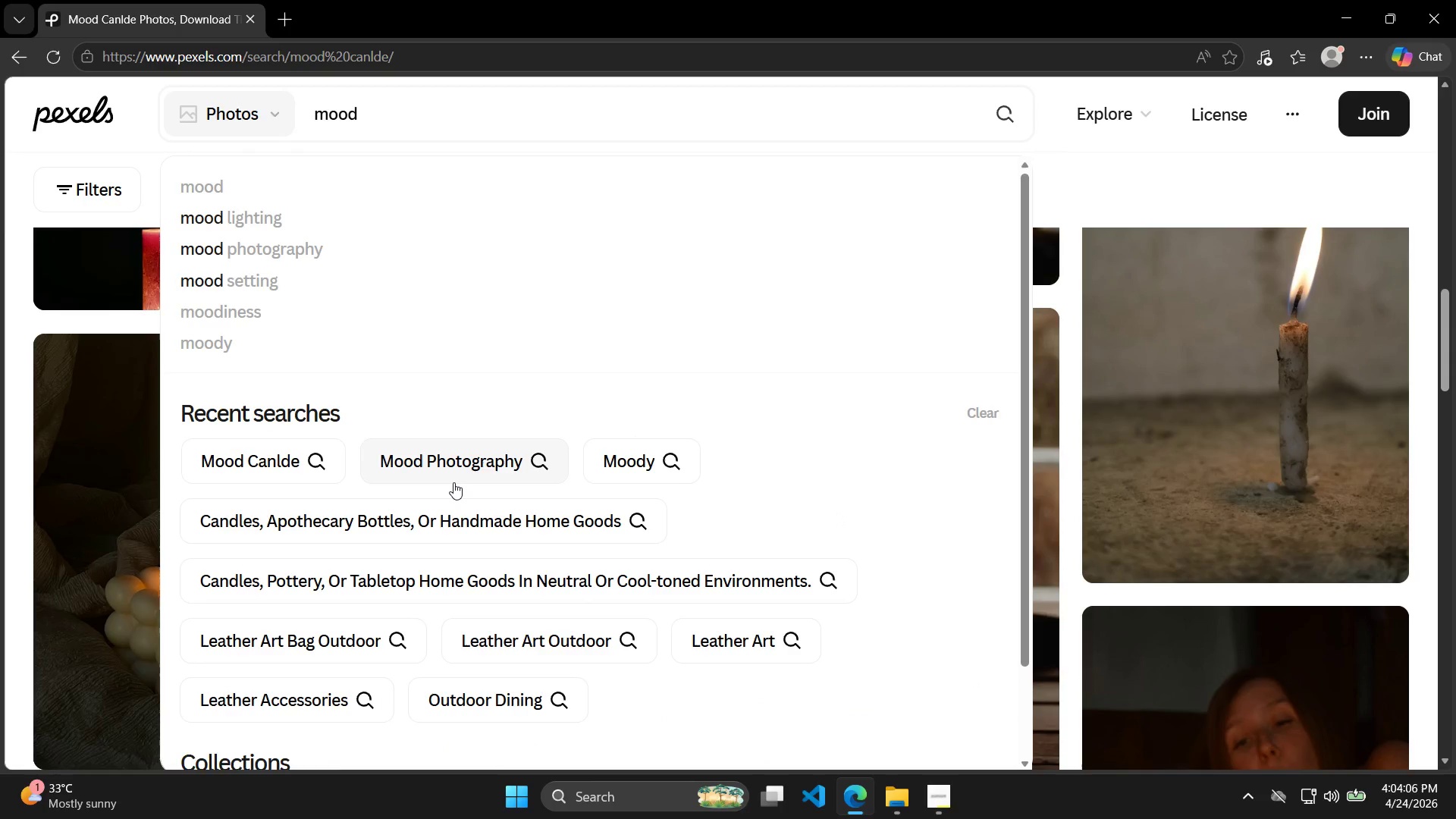 
wait(7.34)
 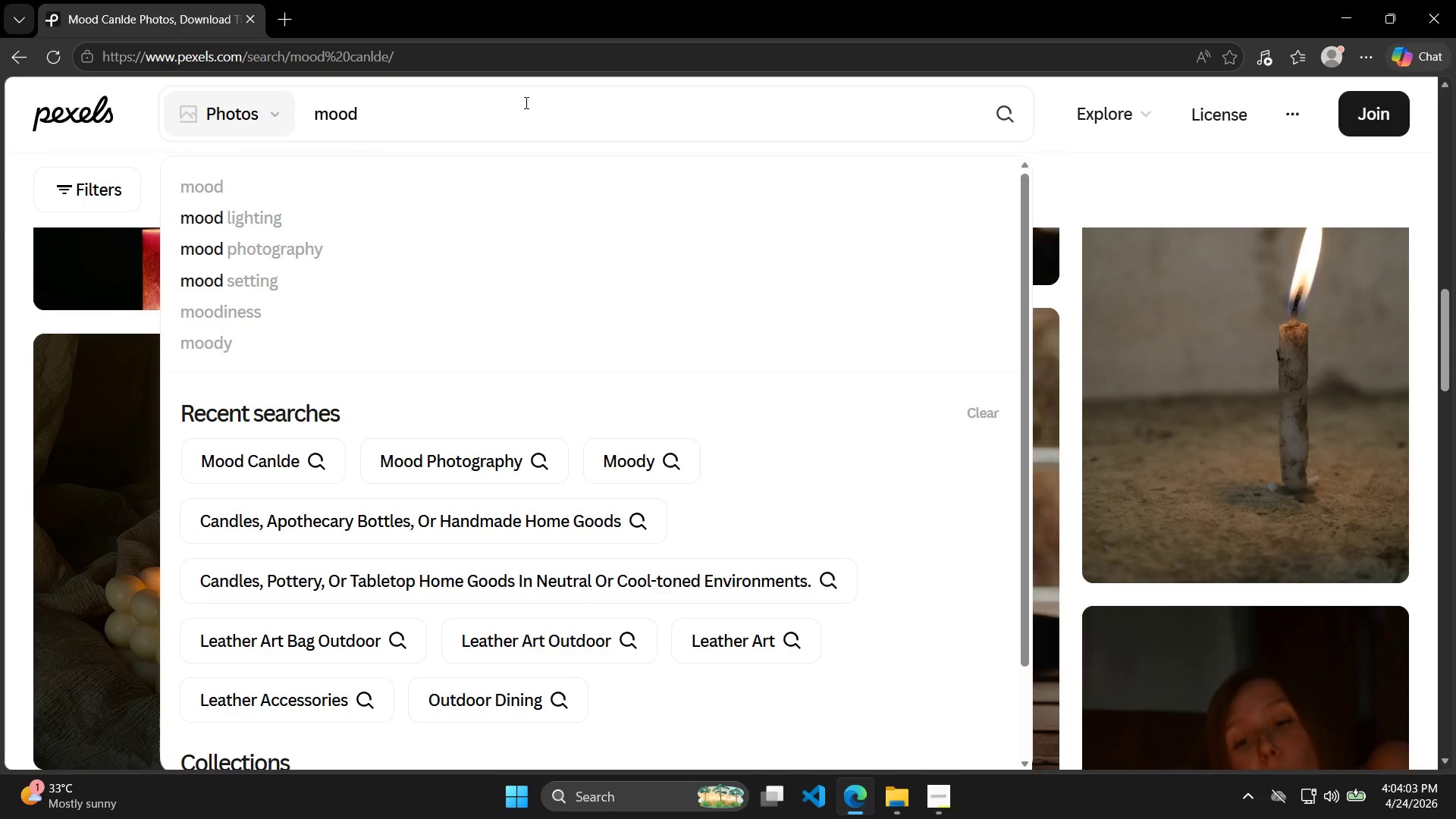 
type(handmade goods)
 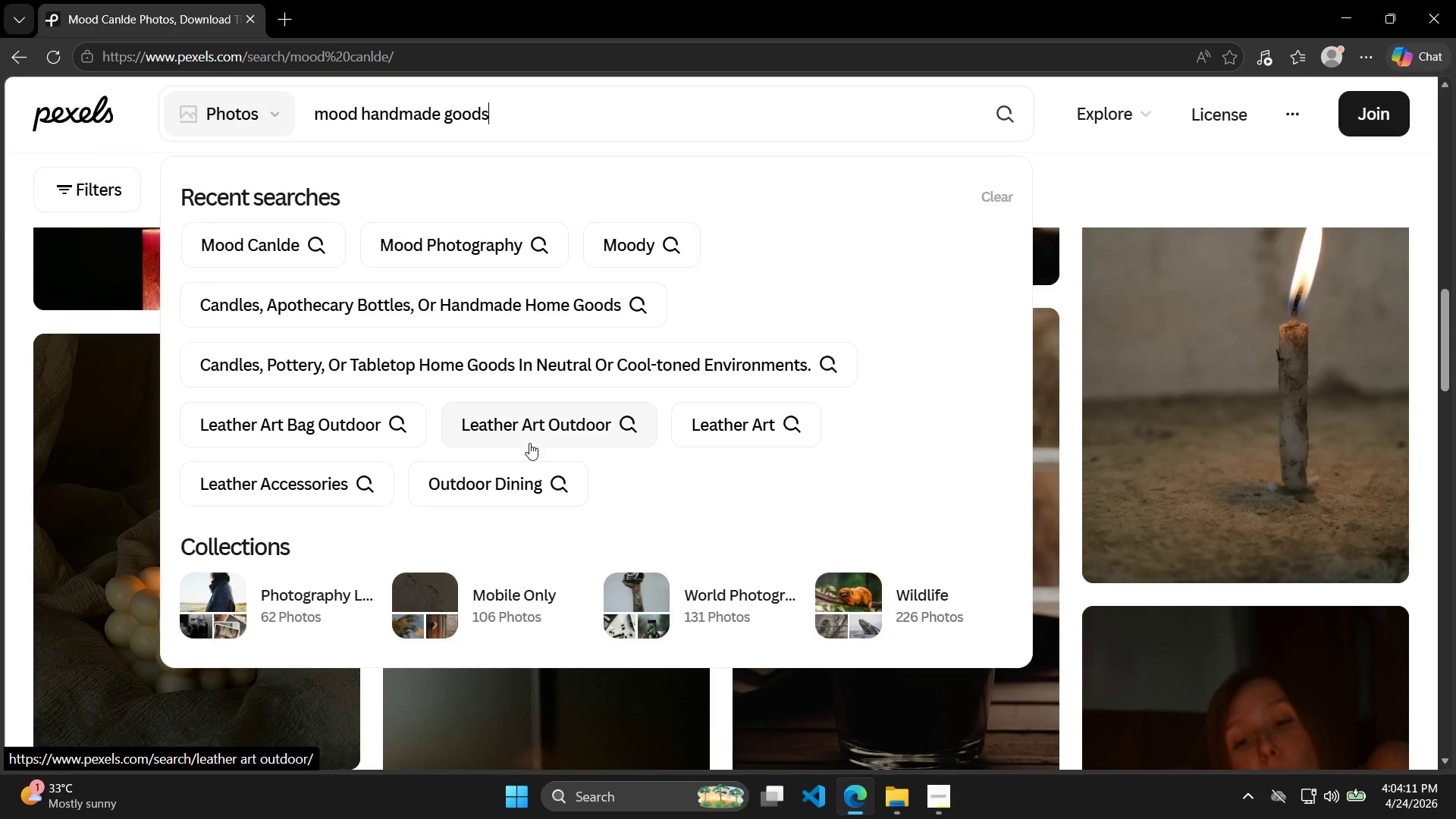 
key(Enter)
 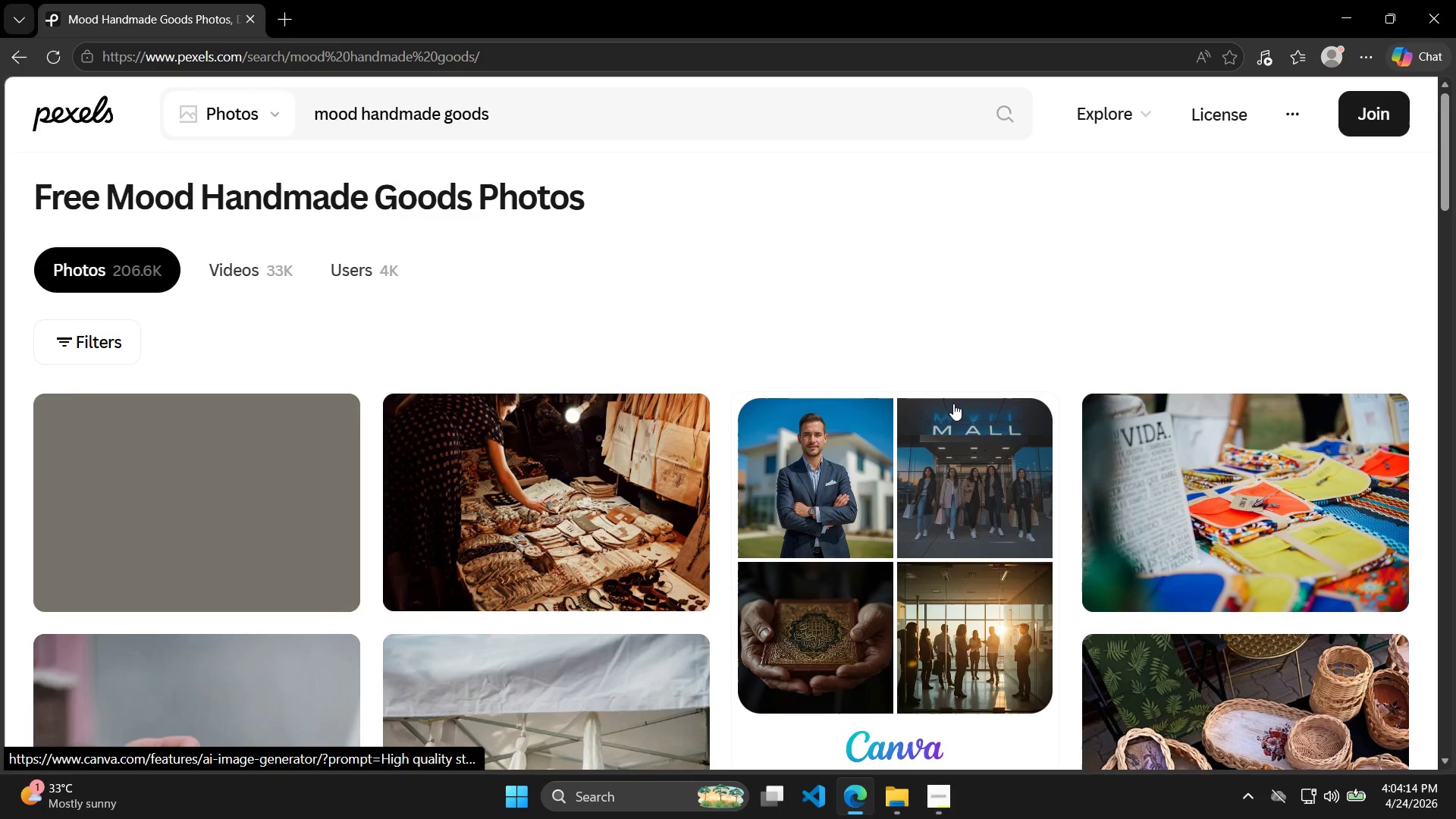 
scroll: coordinate [1010, 396], scroll_direction: down, amount: 33.0
 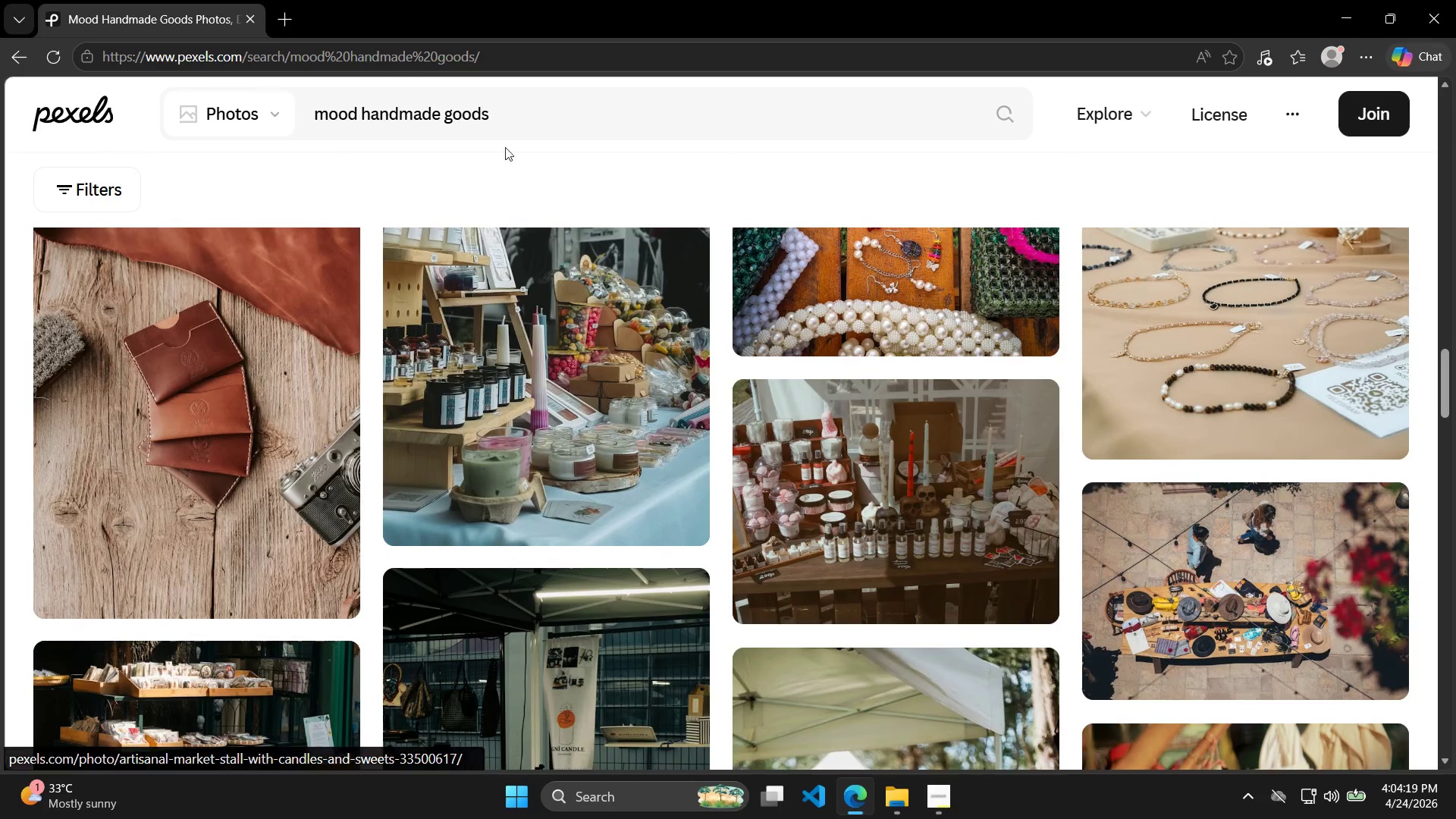 
left_click_drag(start_coordinate=[515, 117], to_coordinate=[357, 117])
 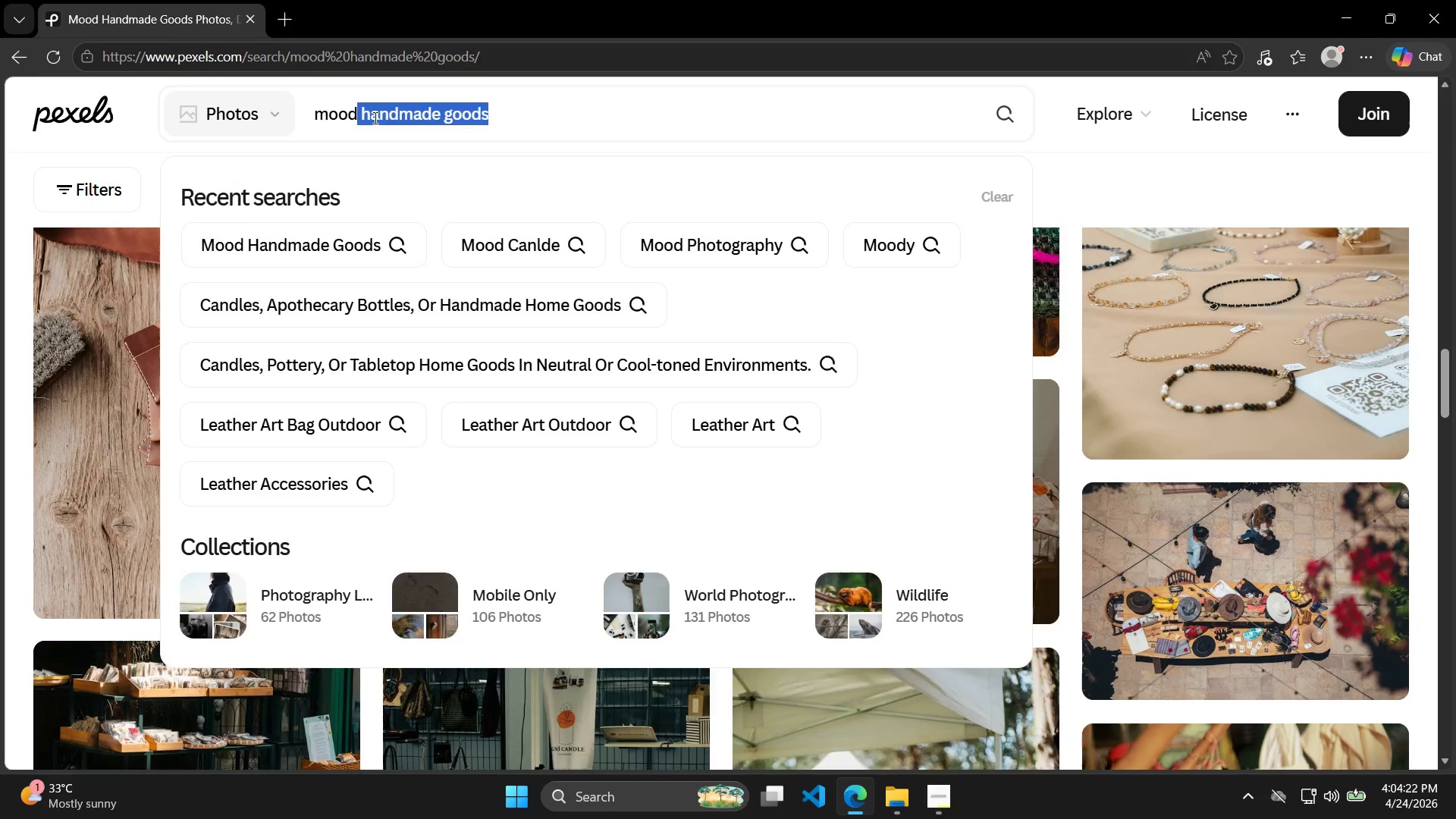 
key(Backspace)
 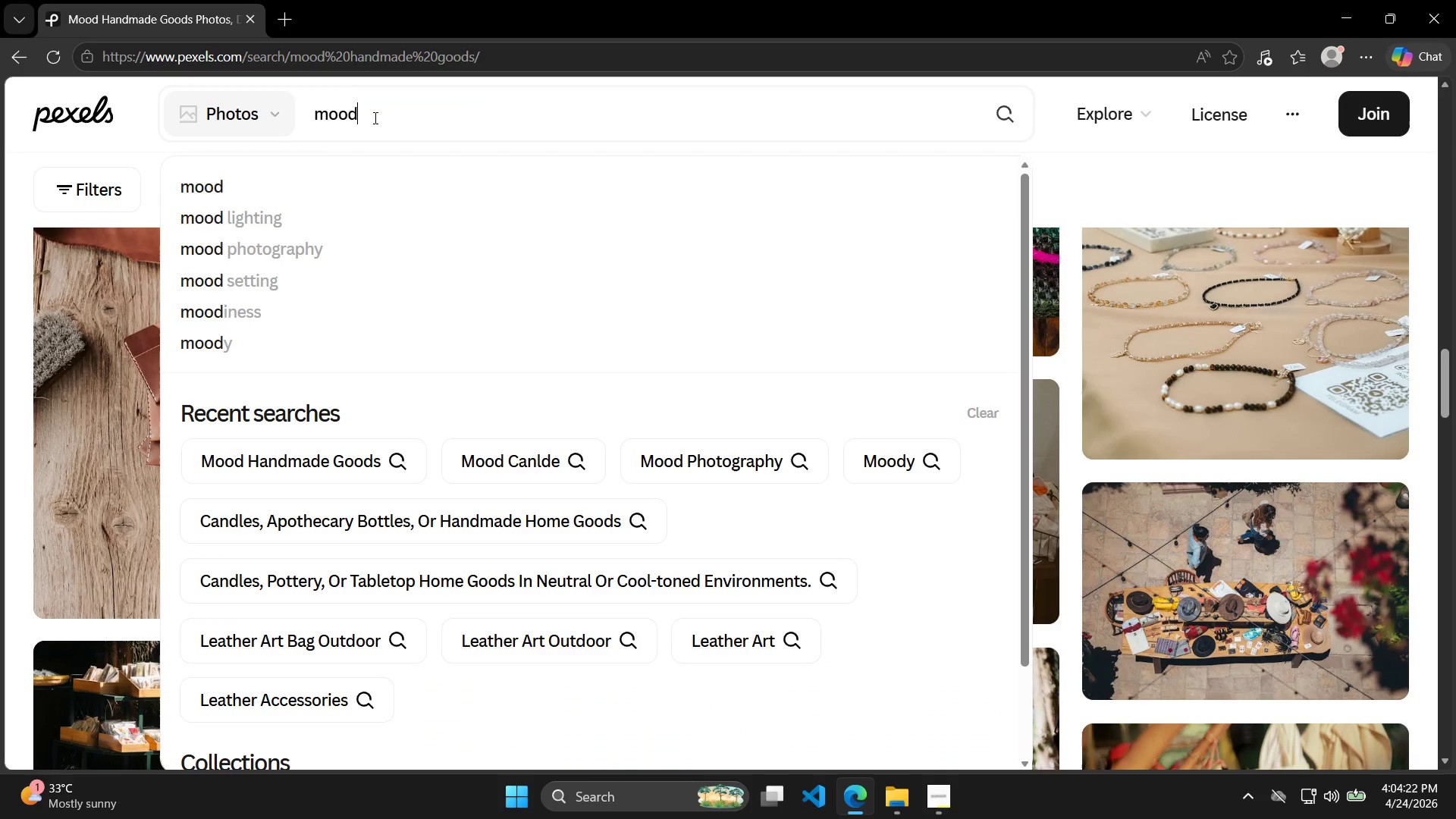 
key(Y)
 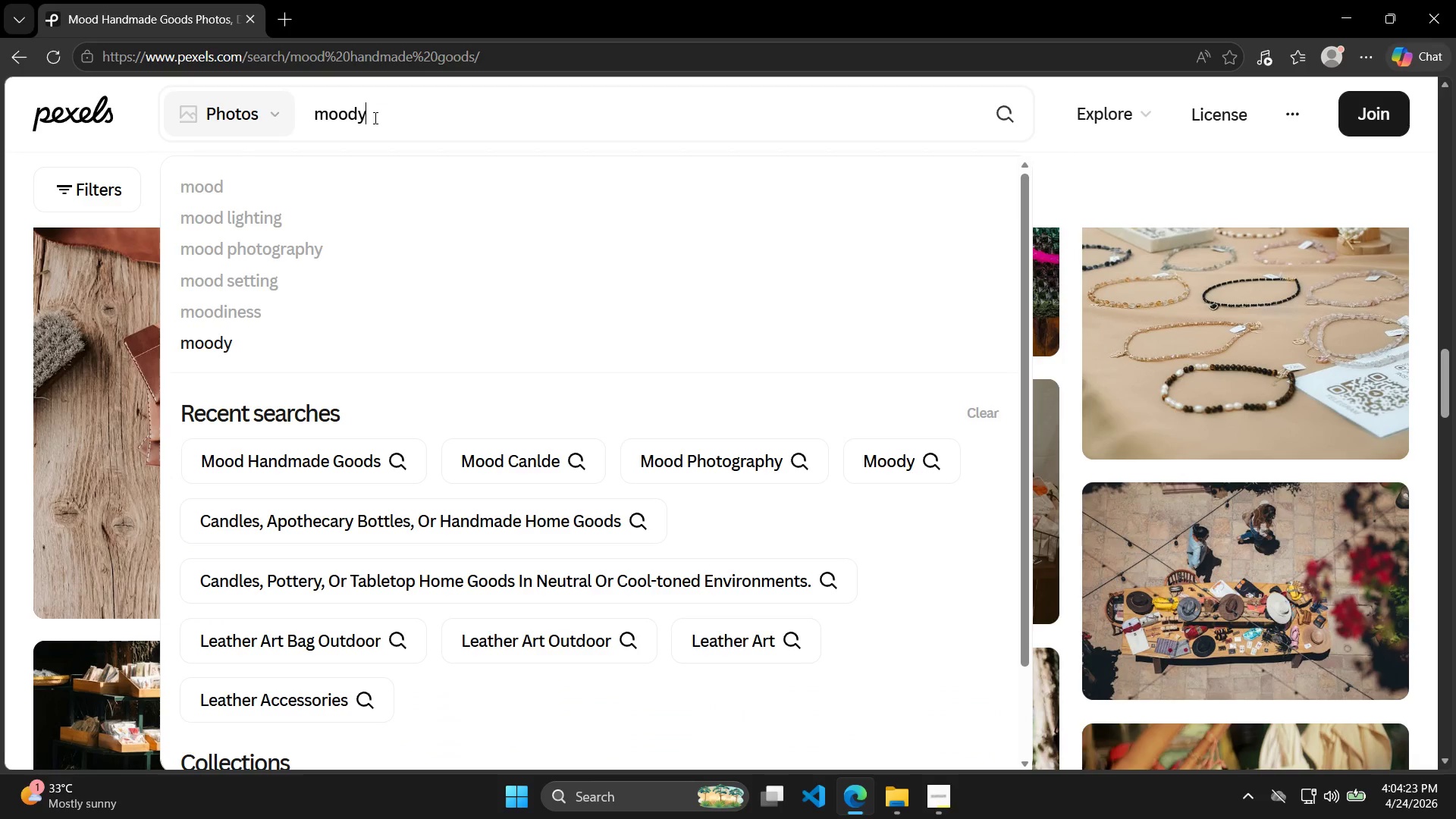 
key(Space)
 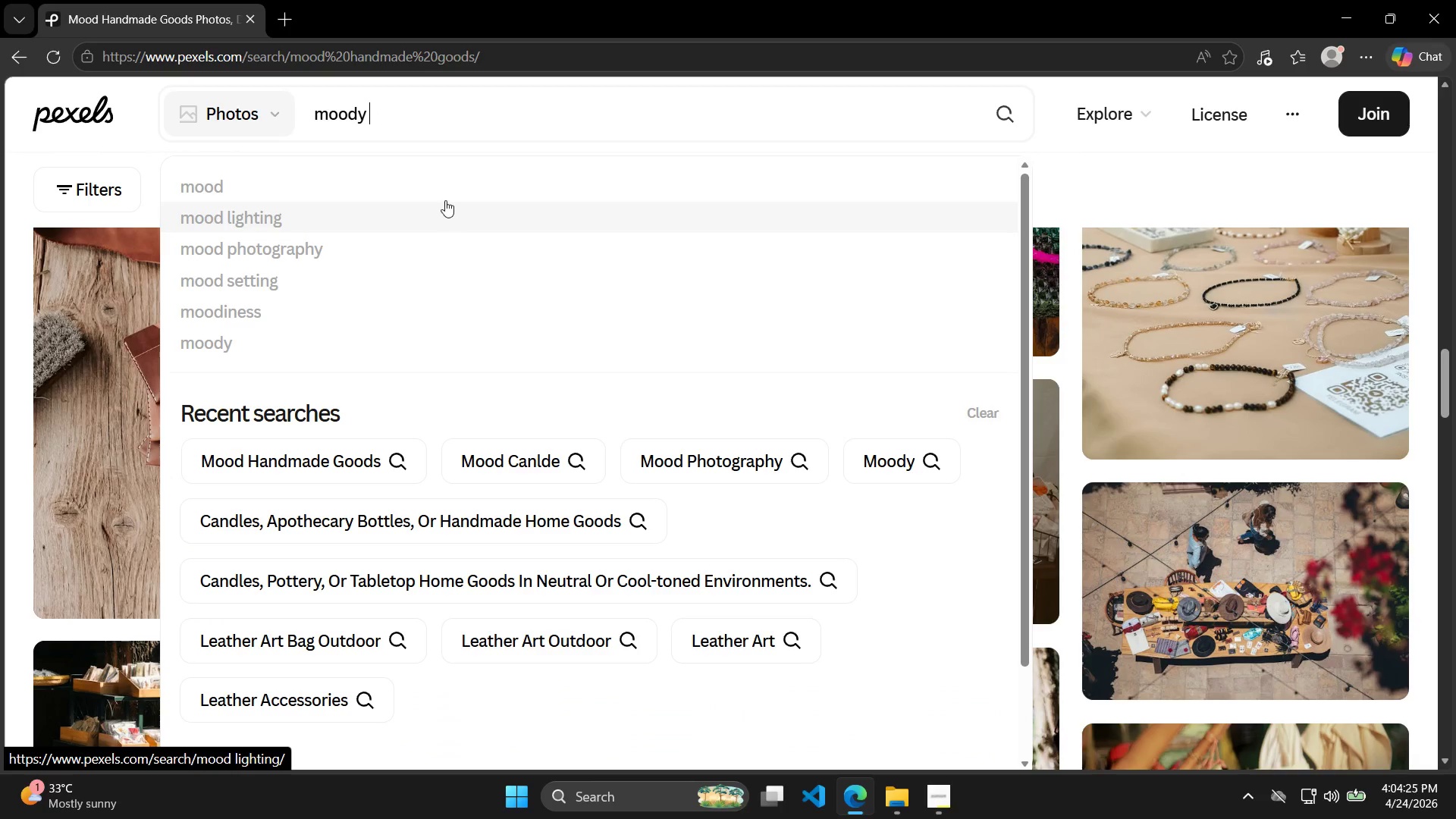 
type(apothecart )
key(Backspace)
key(Backspace)
type(y bottl)
key(Backspace)
type(el)
key(Backspace)
type(le)
key(Backspace)
key(Backspace)
key(Backspace)
type(les)
 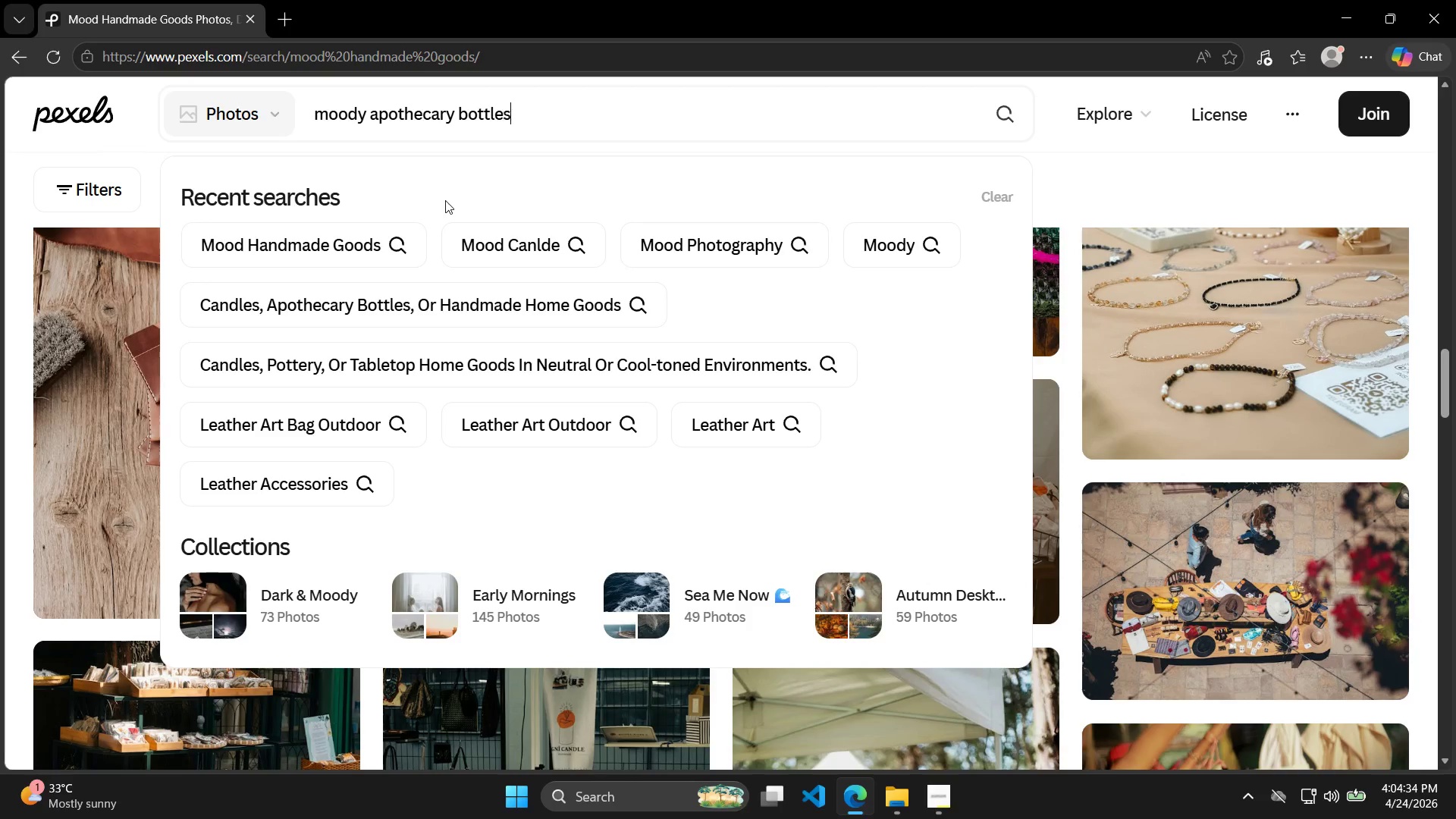 
key(Enter)
 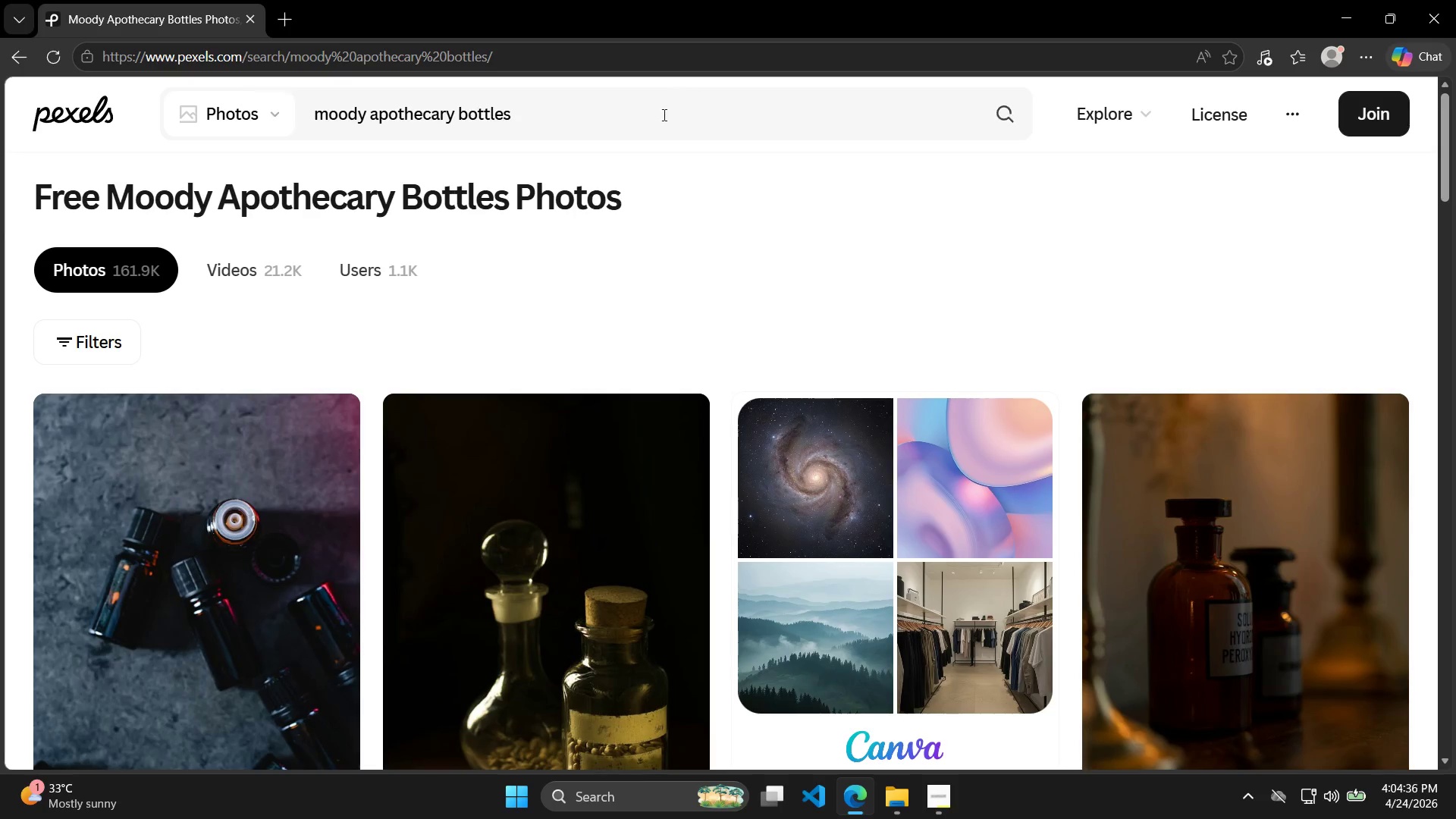 
scroll: coordinate [1039, 284], scroll_direction: down, amount: 26.0
 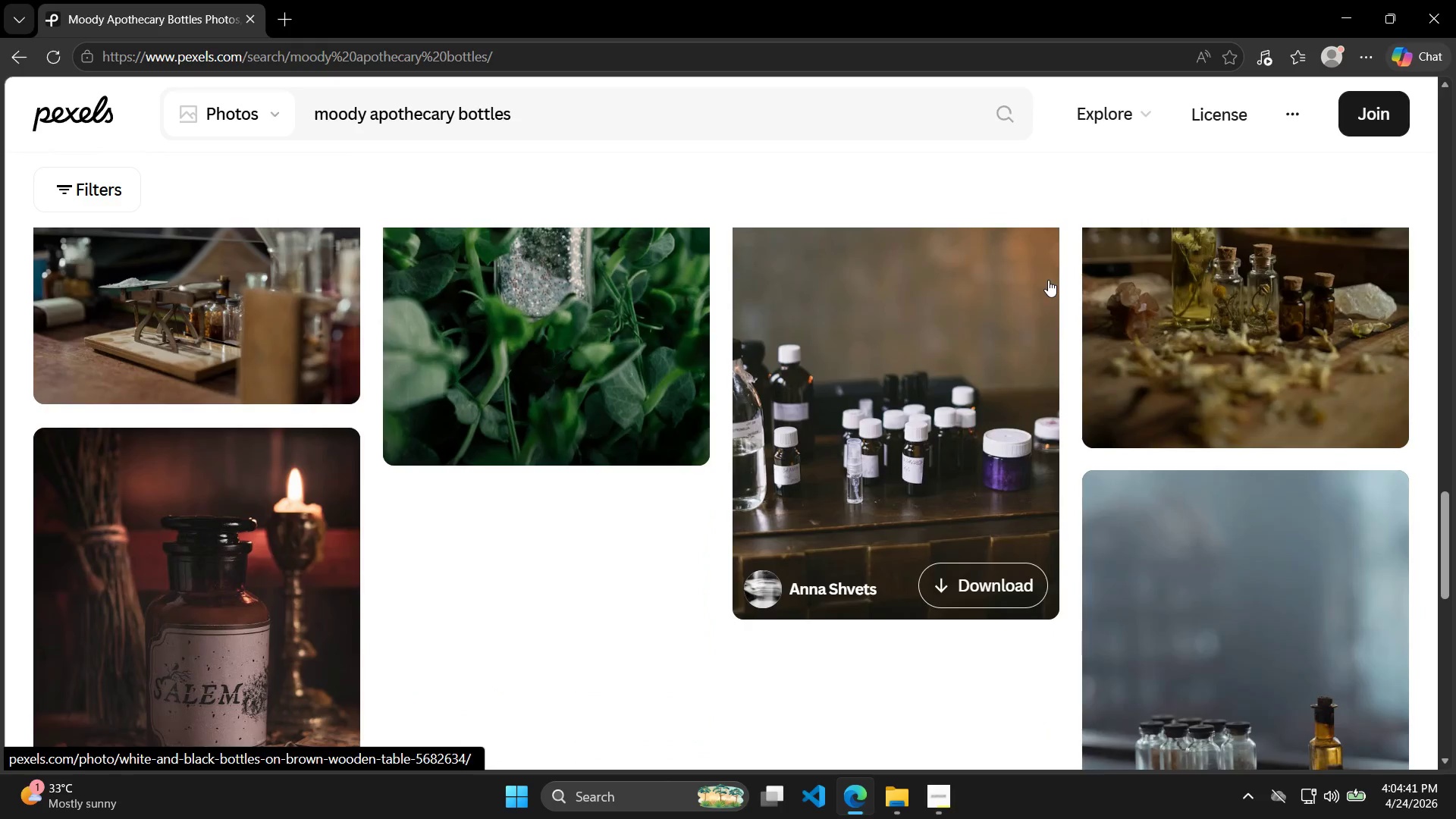 
scroll: coordinate [1060, 281], scroll_direction: down, amount: 17.0
 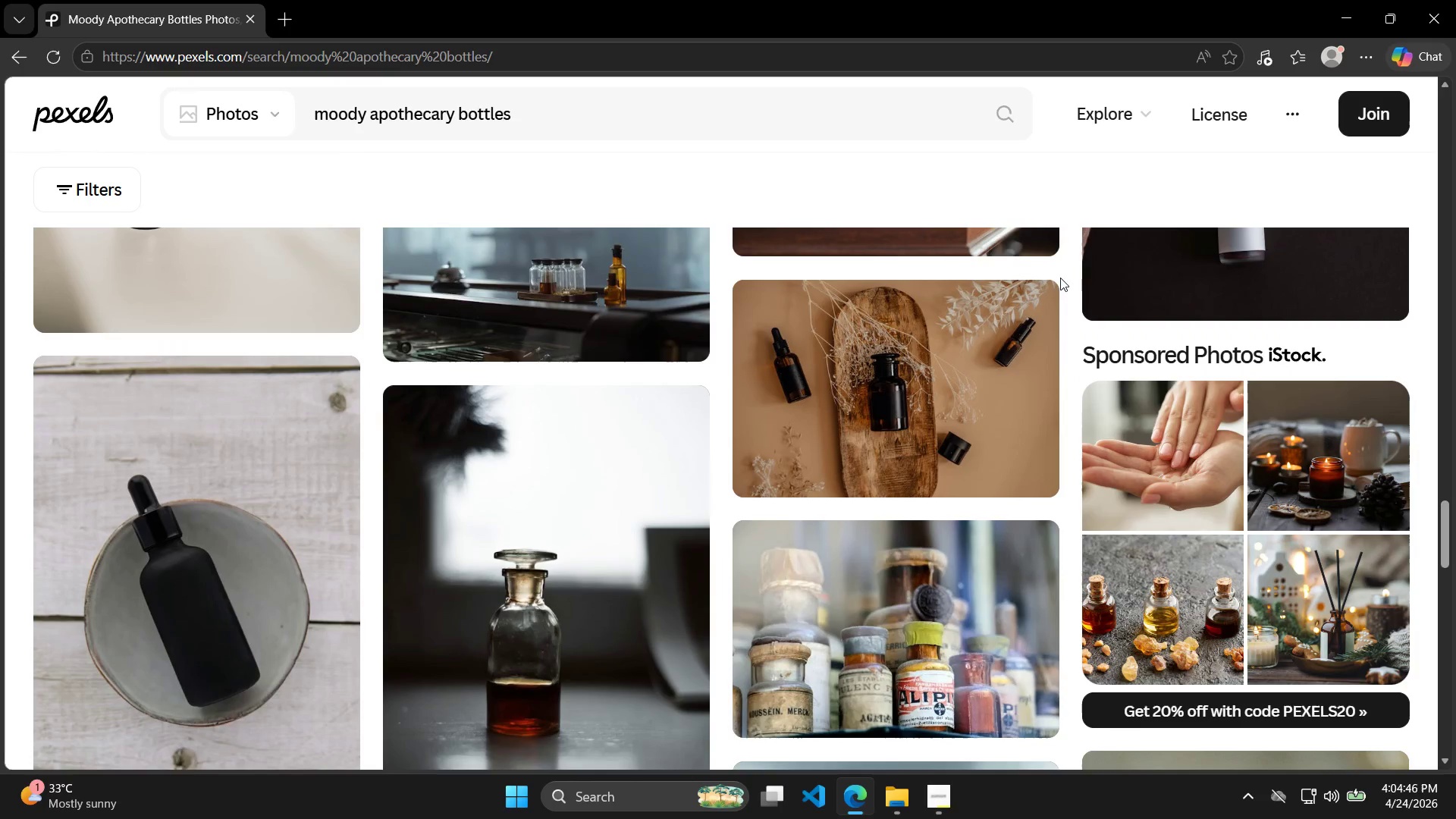 
hold_key(key=ControlLeft, duration=1.2)
hold_key(key=MetaLeft, duration=0.7)
scroll: coordinate [874, 378], scroll_direction: down, amount: 26.0
 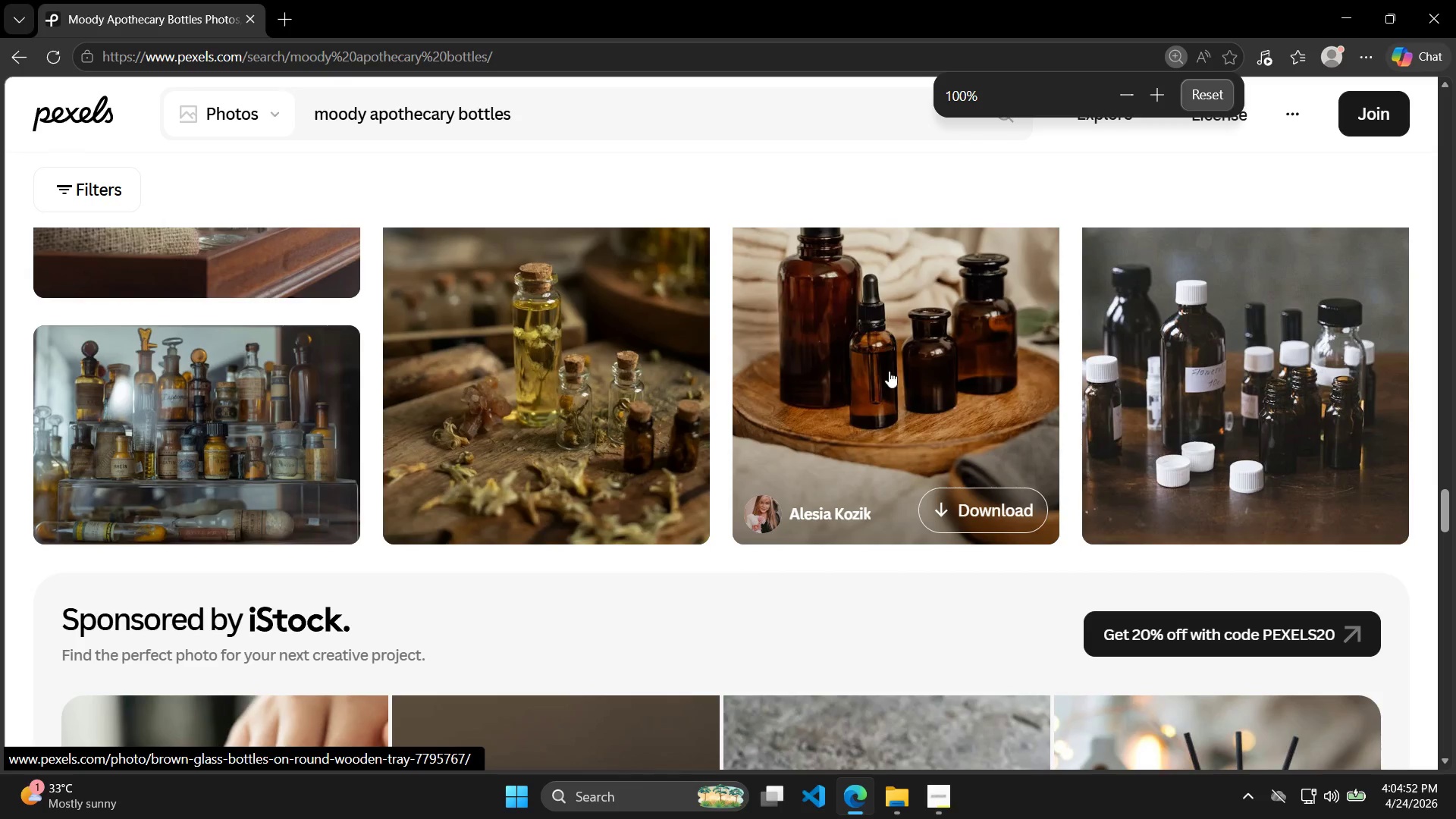 
scroll: coordinate [466, 392], scroll_direction: down, amount: 18.0